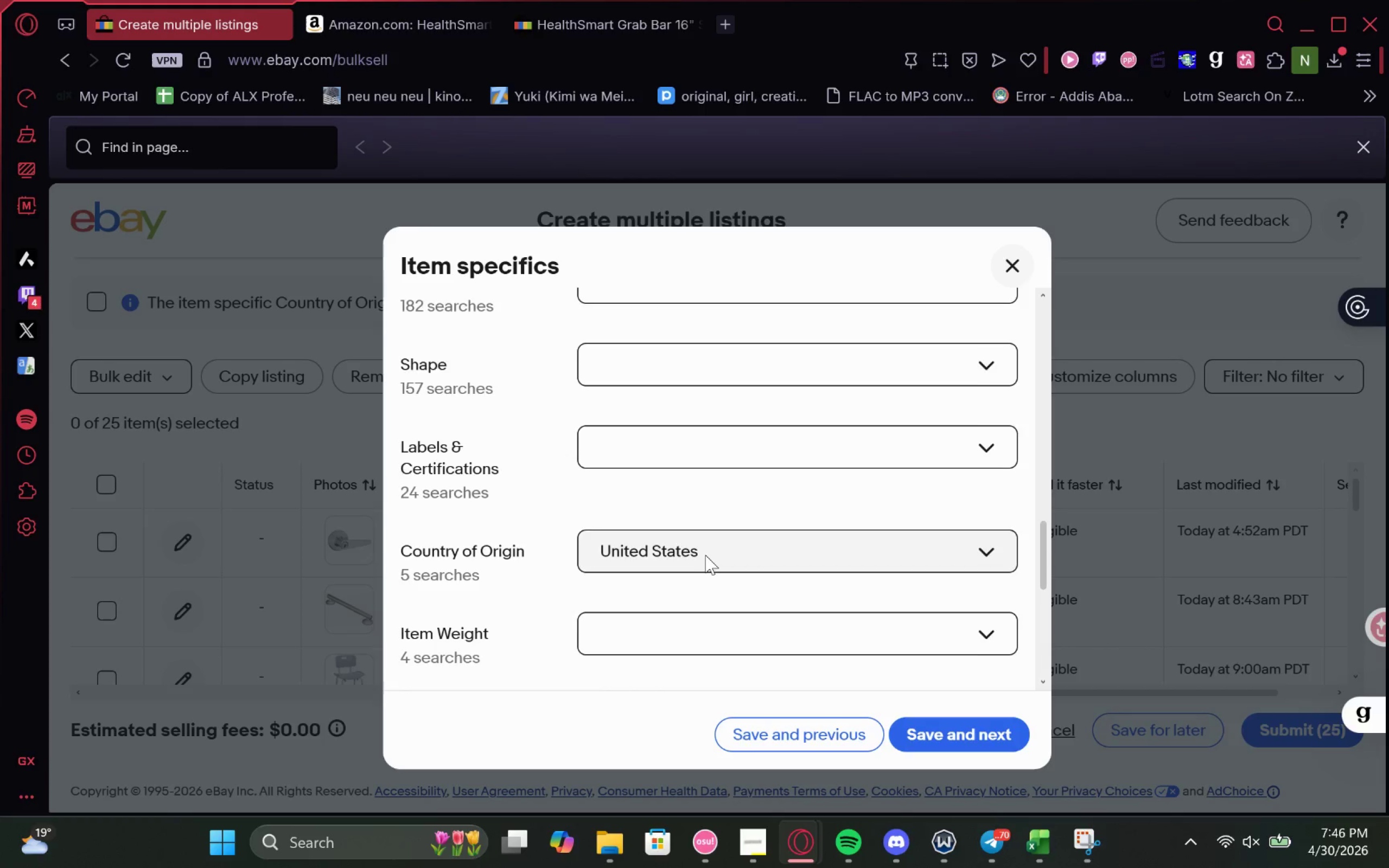 
left_click([563, 24])
 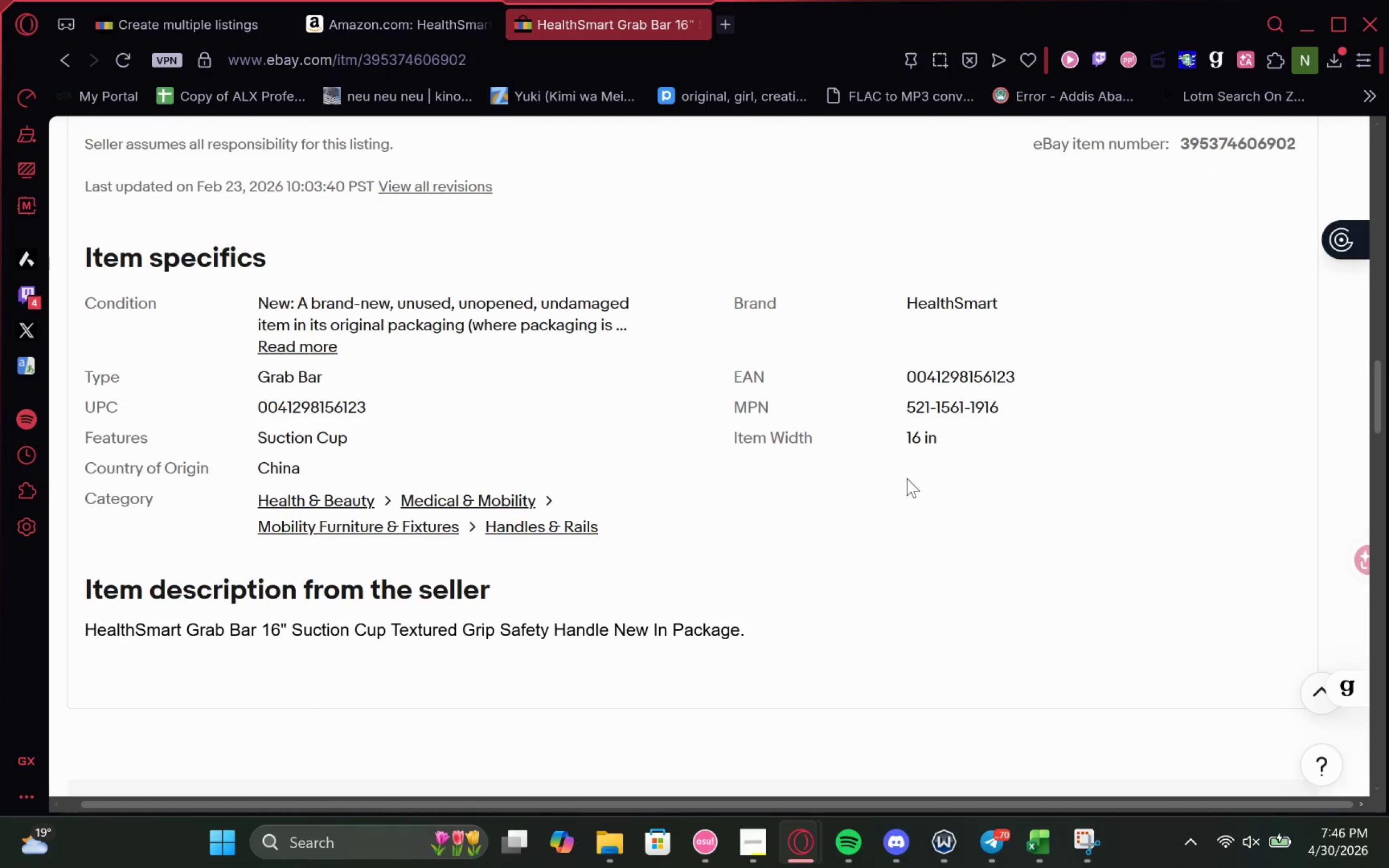 
left_click([150, 9])
 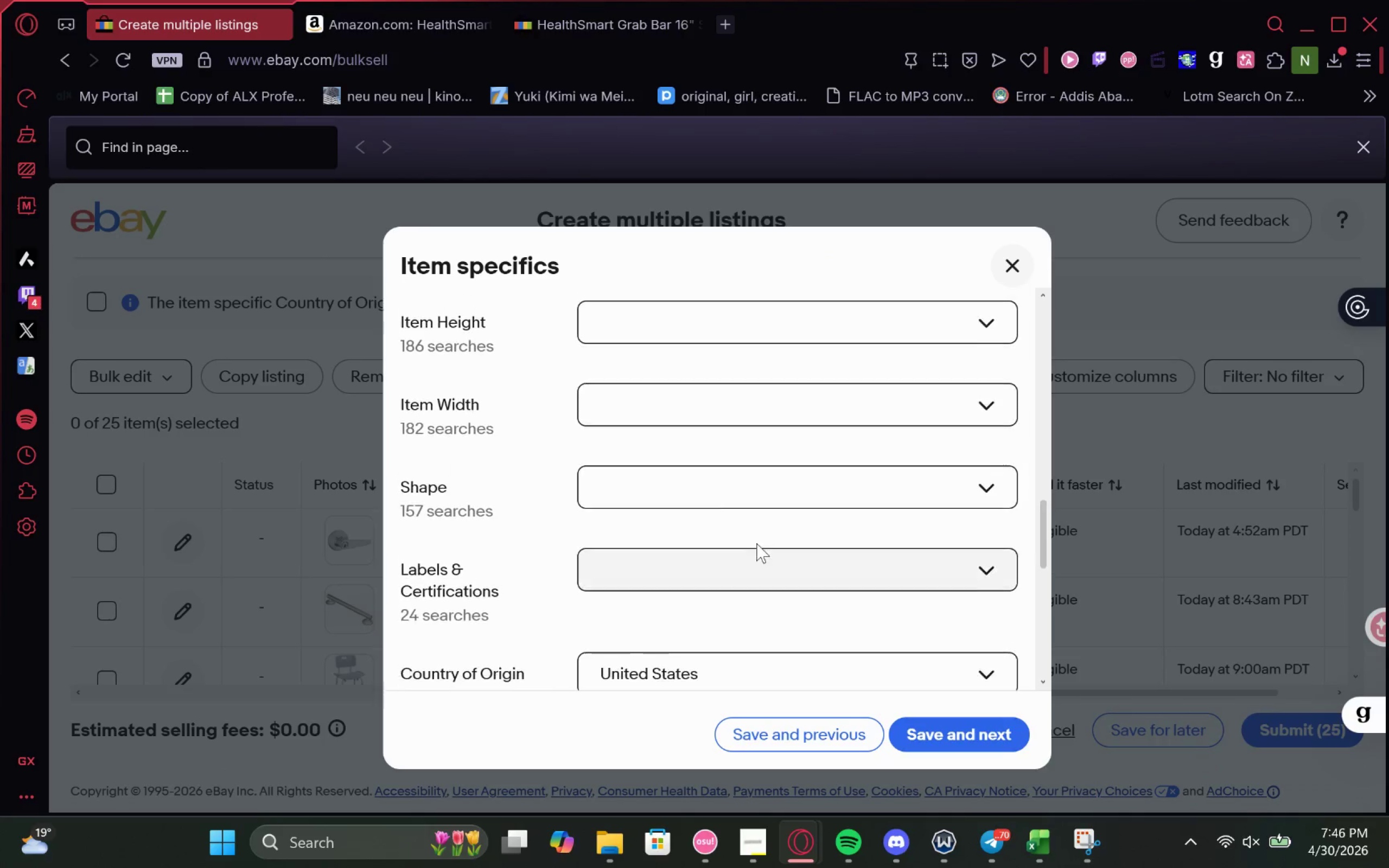 
left_click([767, 396])
 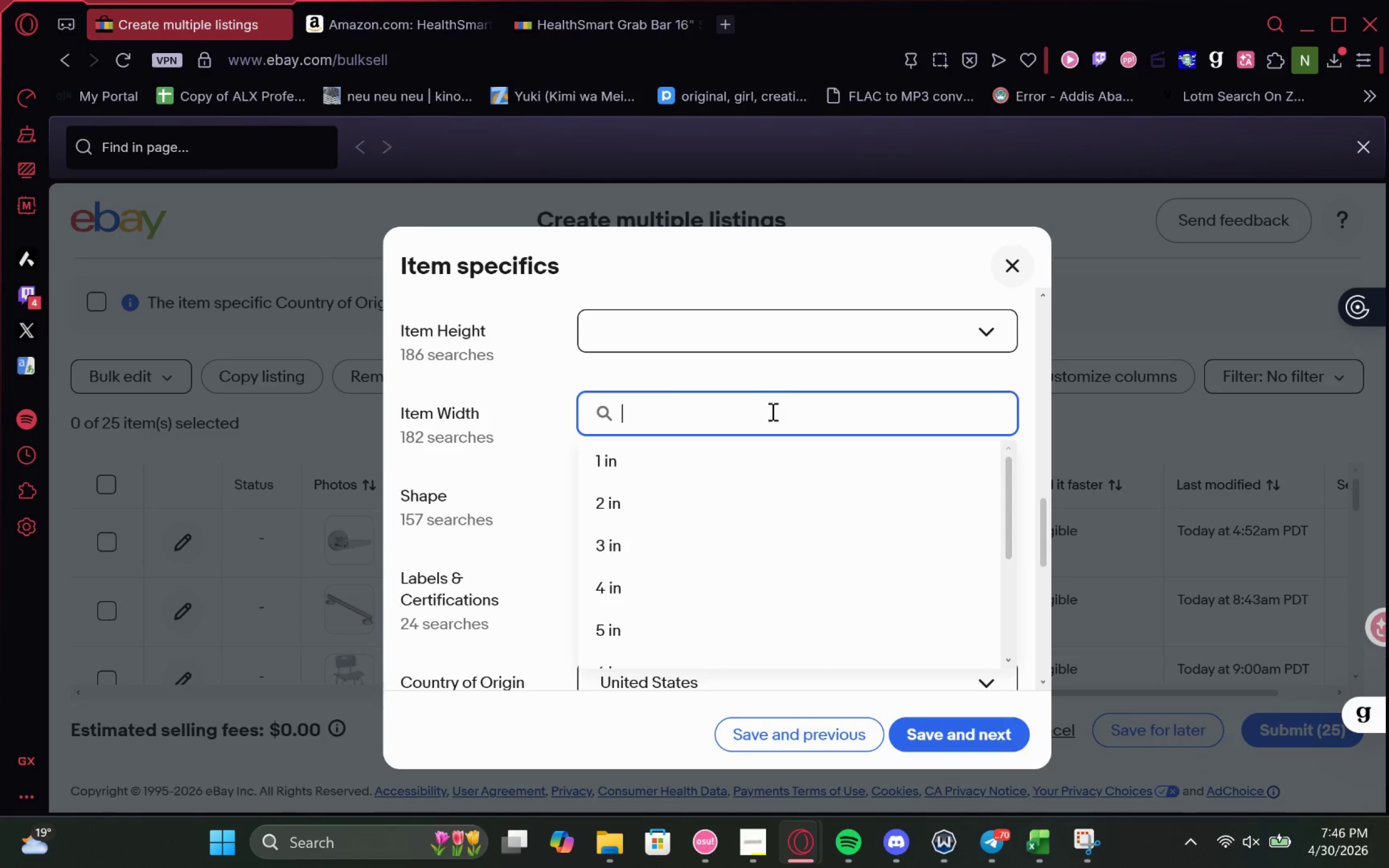 
type(16)
 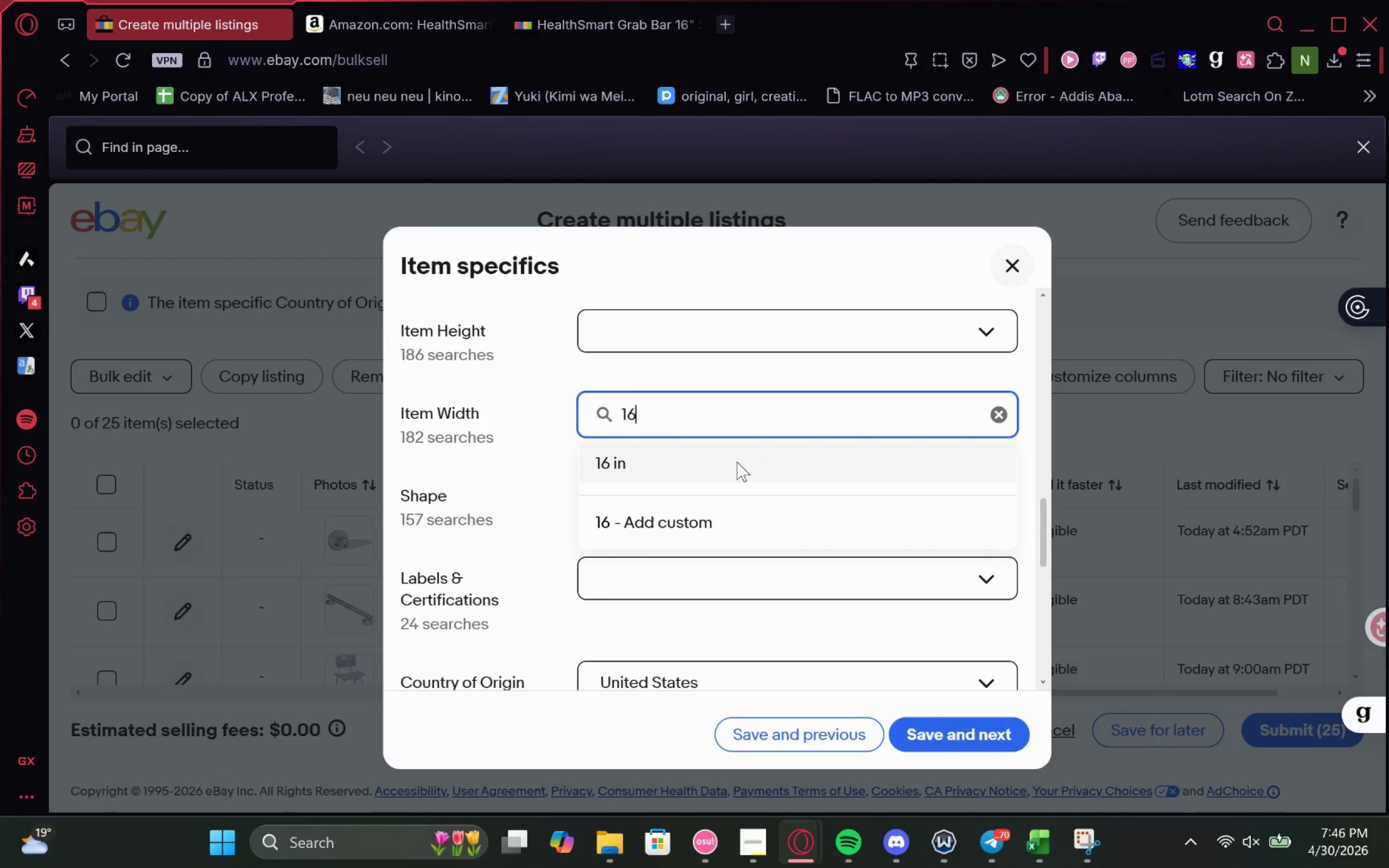 
left_click([737, 462])
 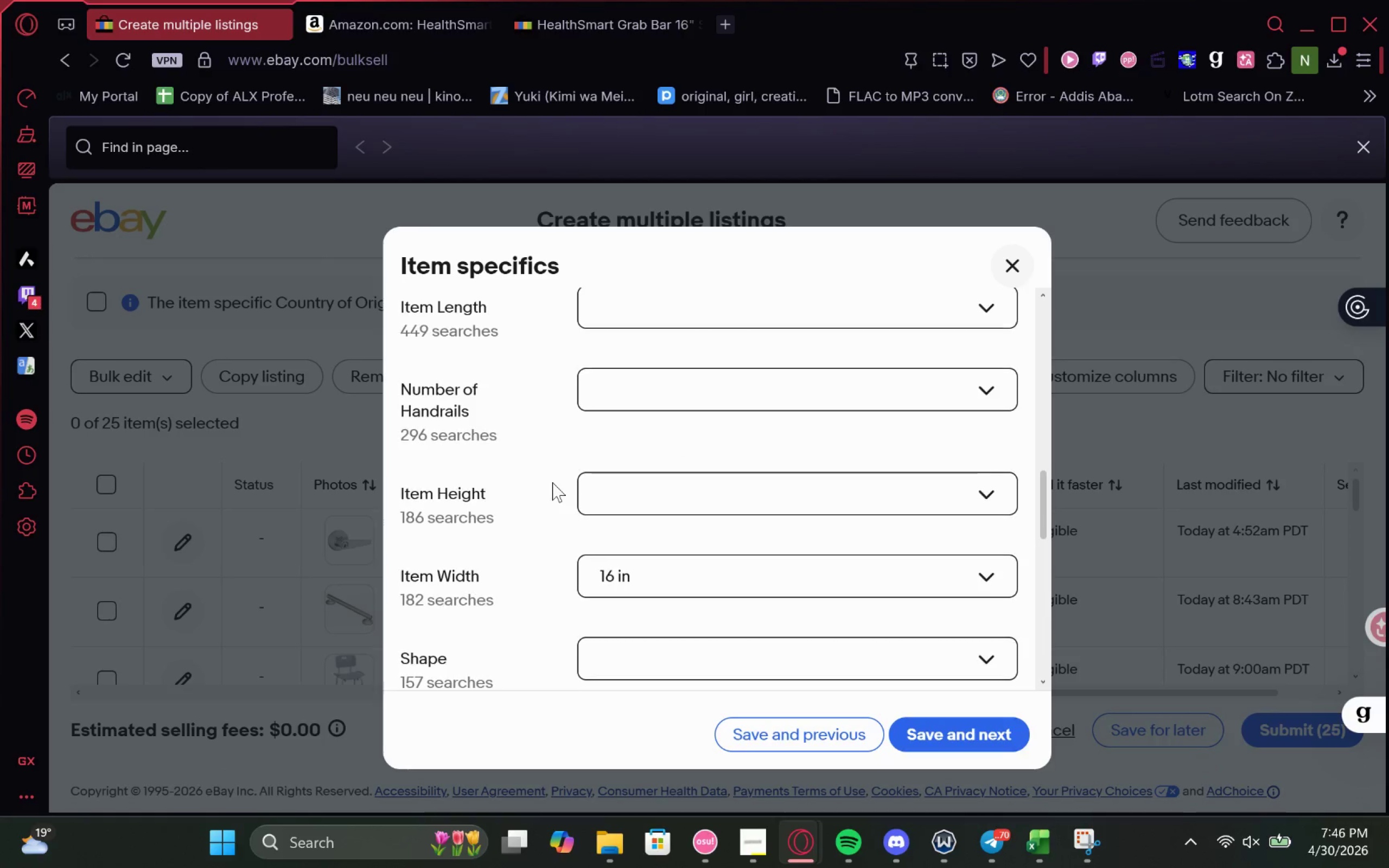 
left_click([549, 456])
 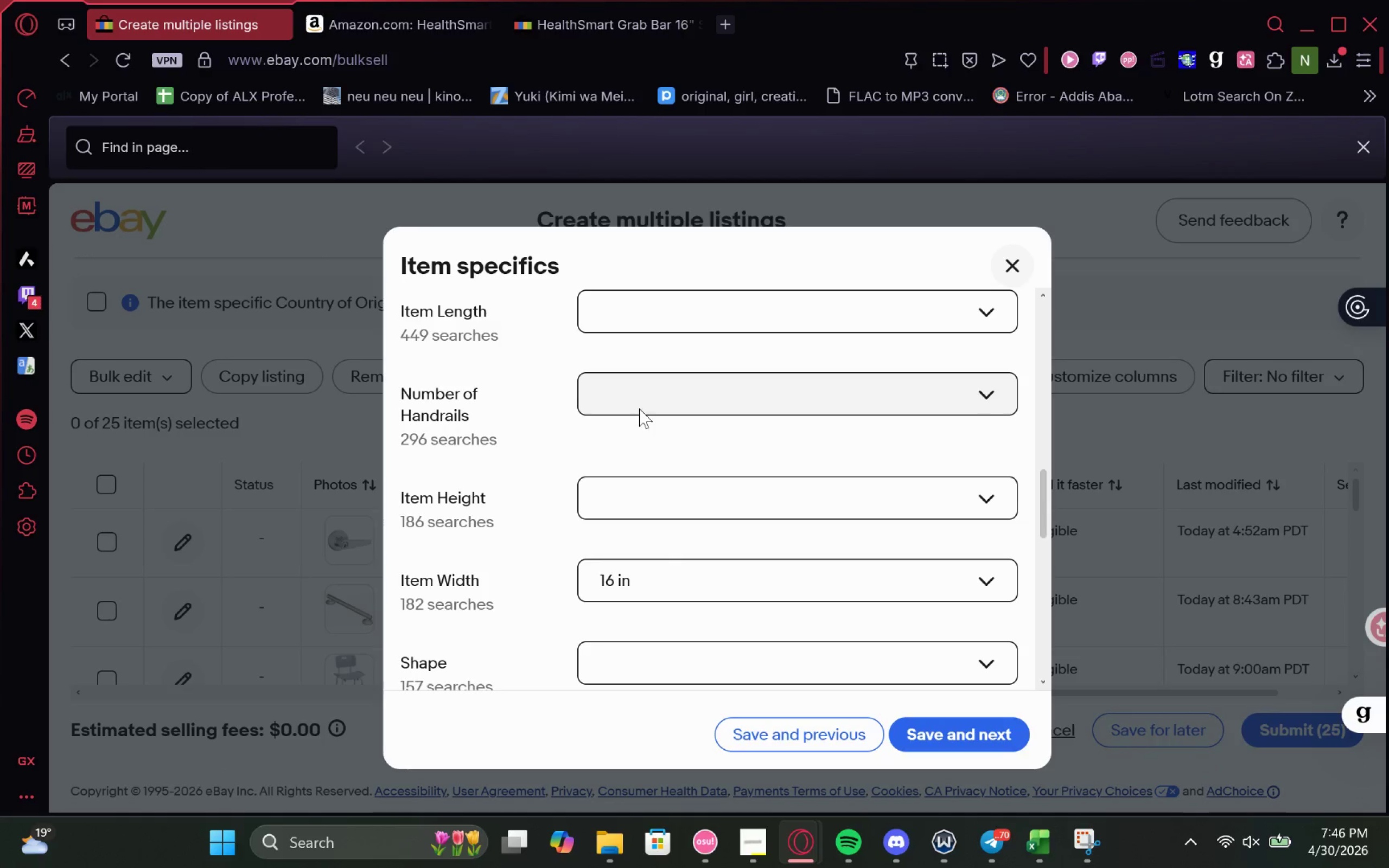 
left_click([647, 400])
 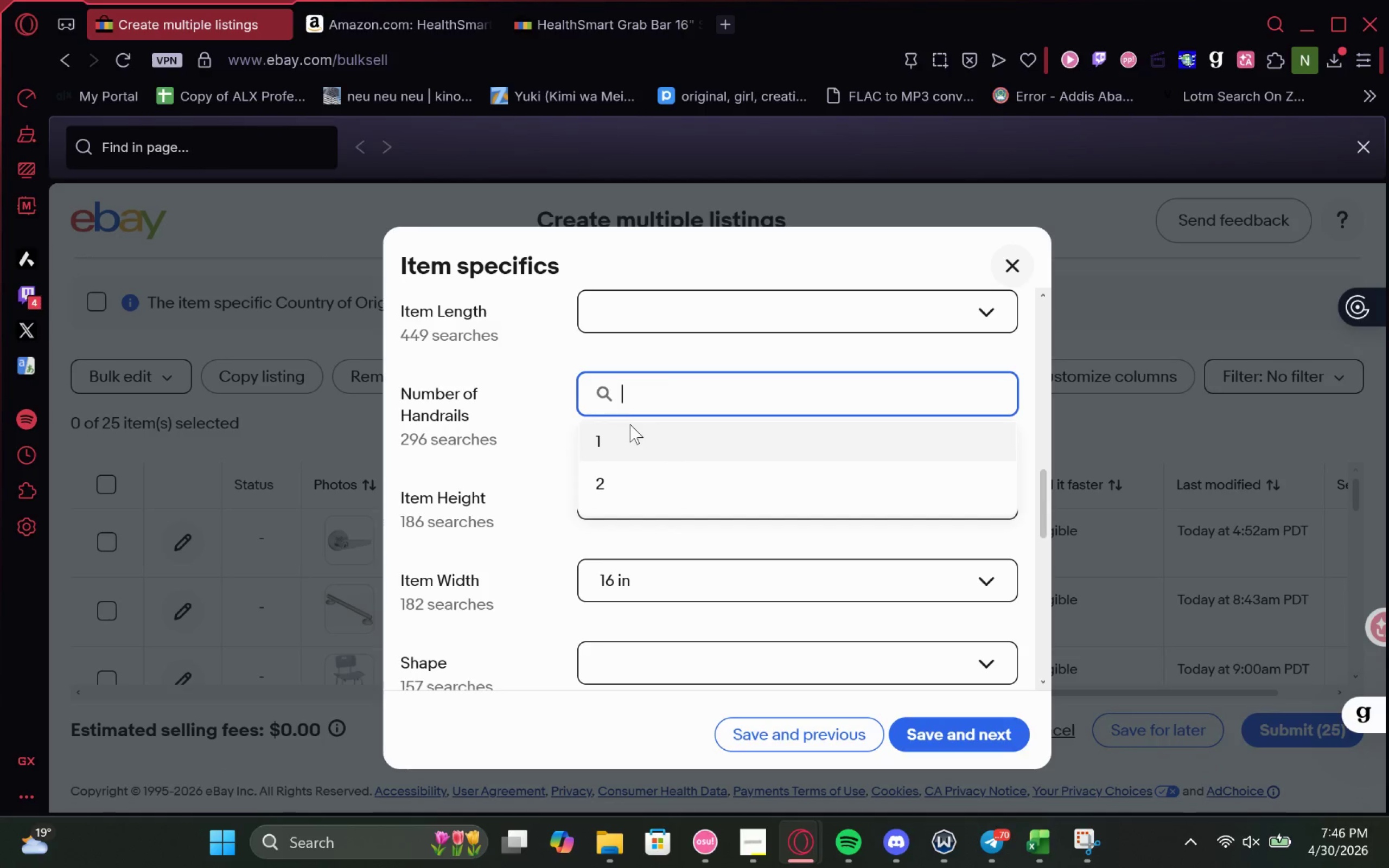 
left_click([630, 425])
 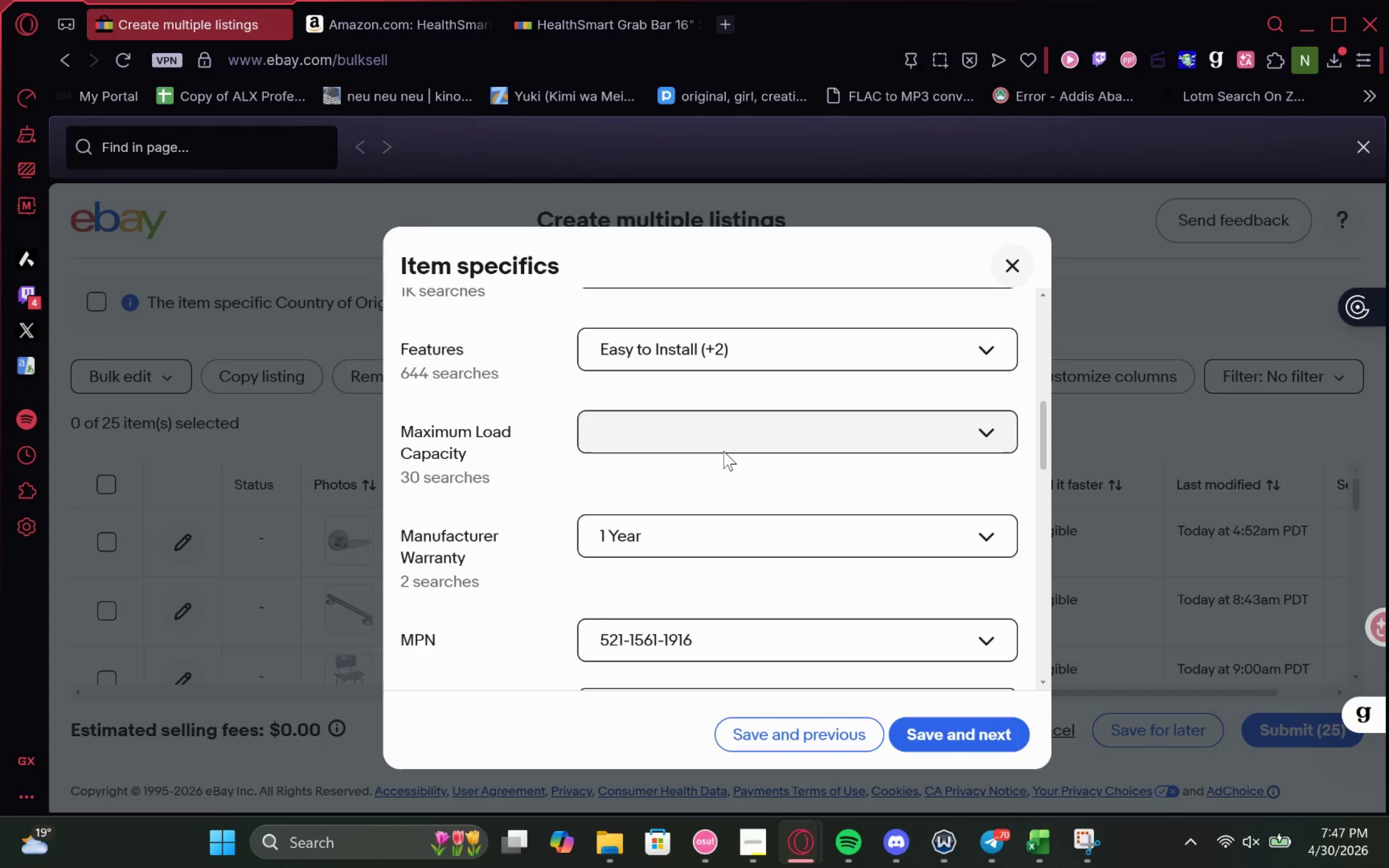 
left_click([566, 22])
 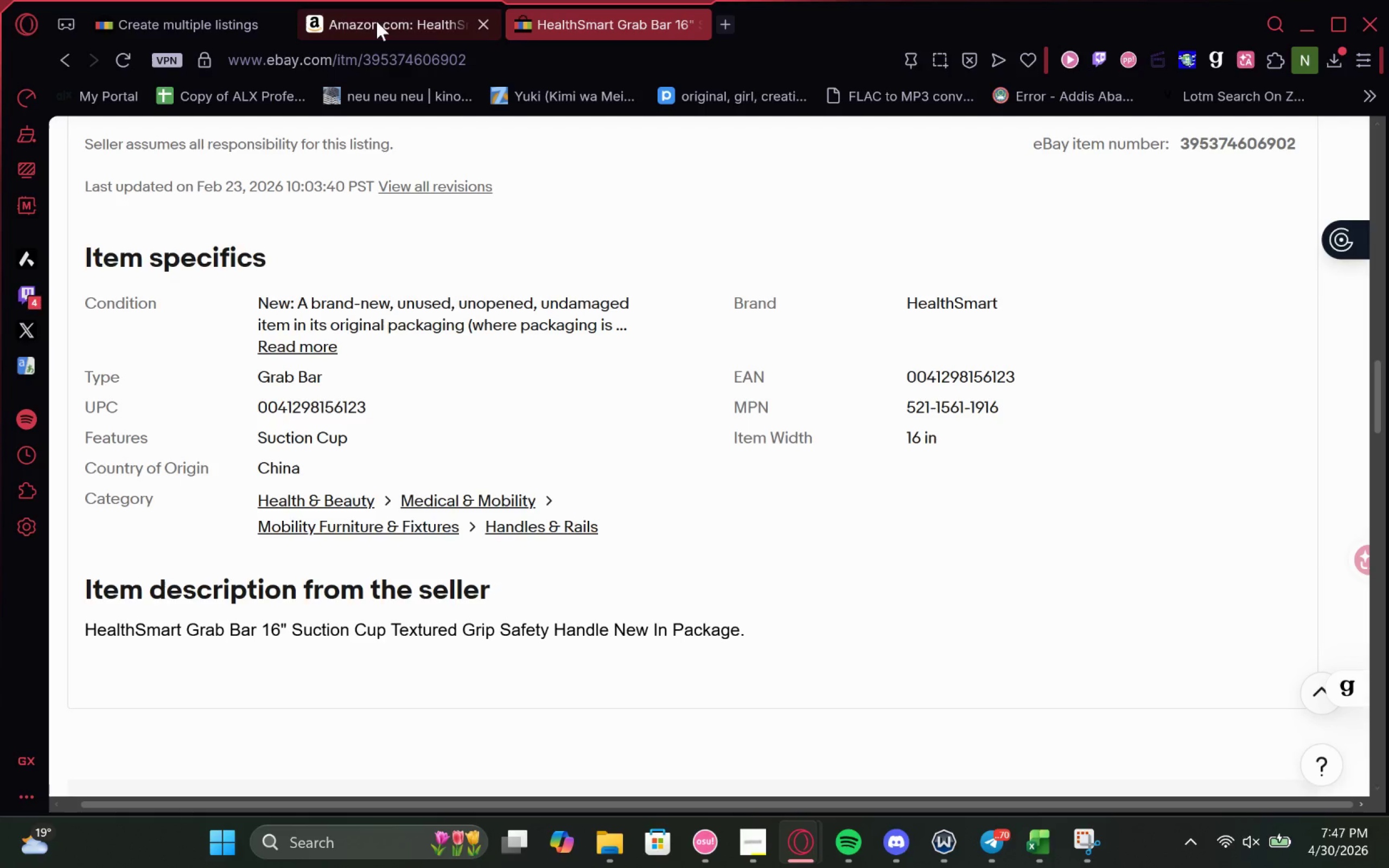 
left_click([393, 26])
 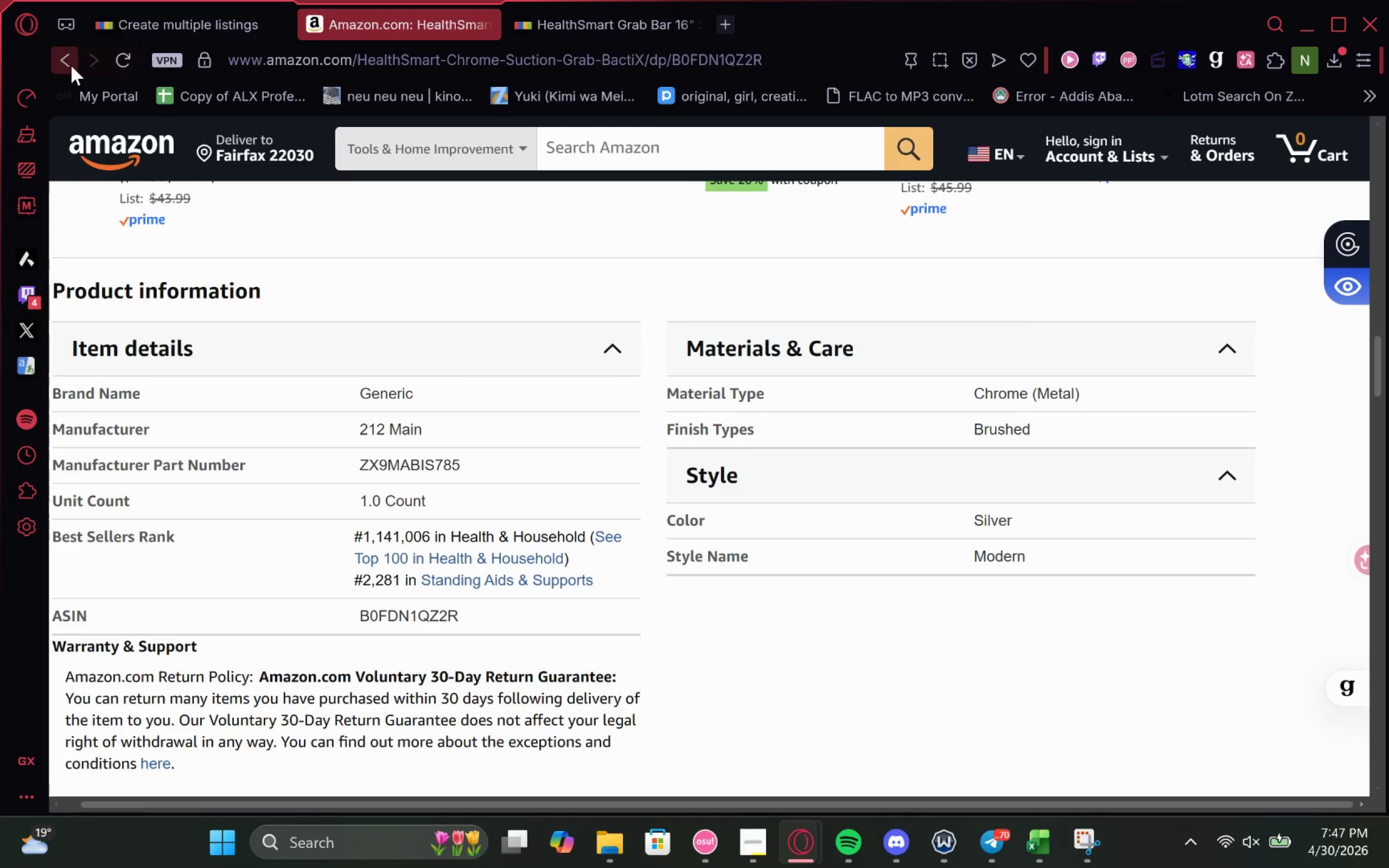 
left_click([67, 58])
 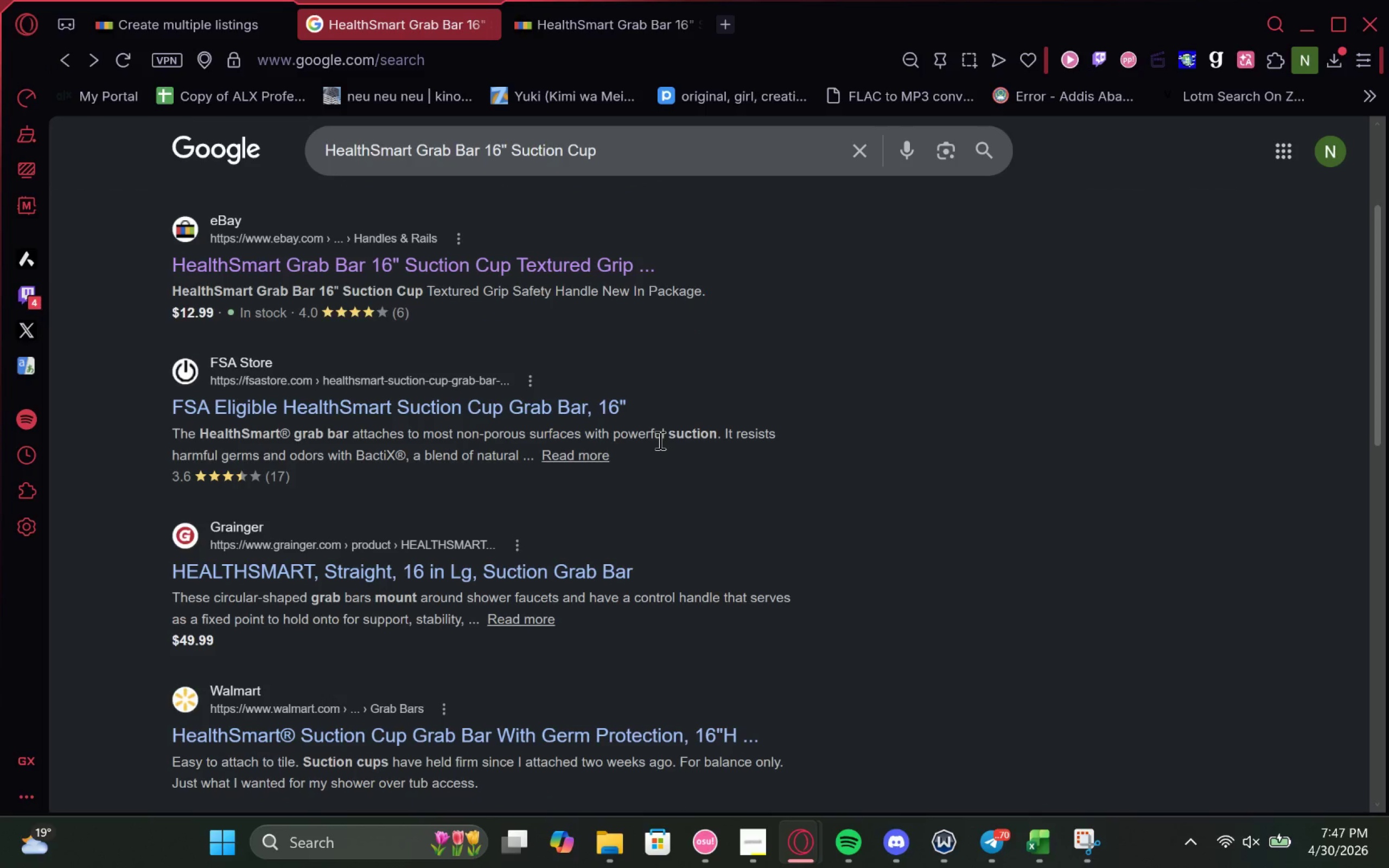 
wait(12.02)
 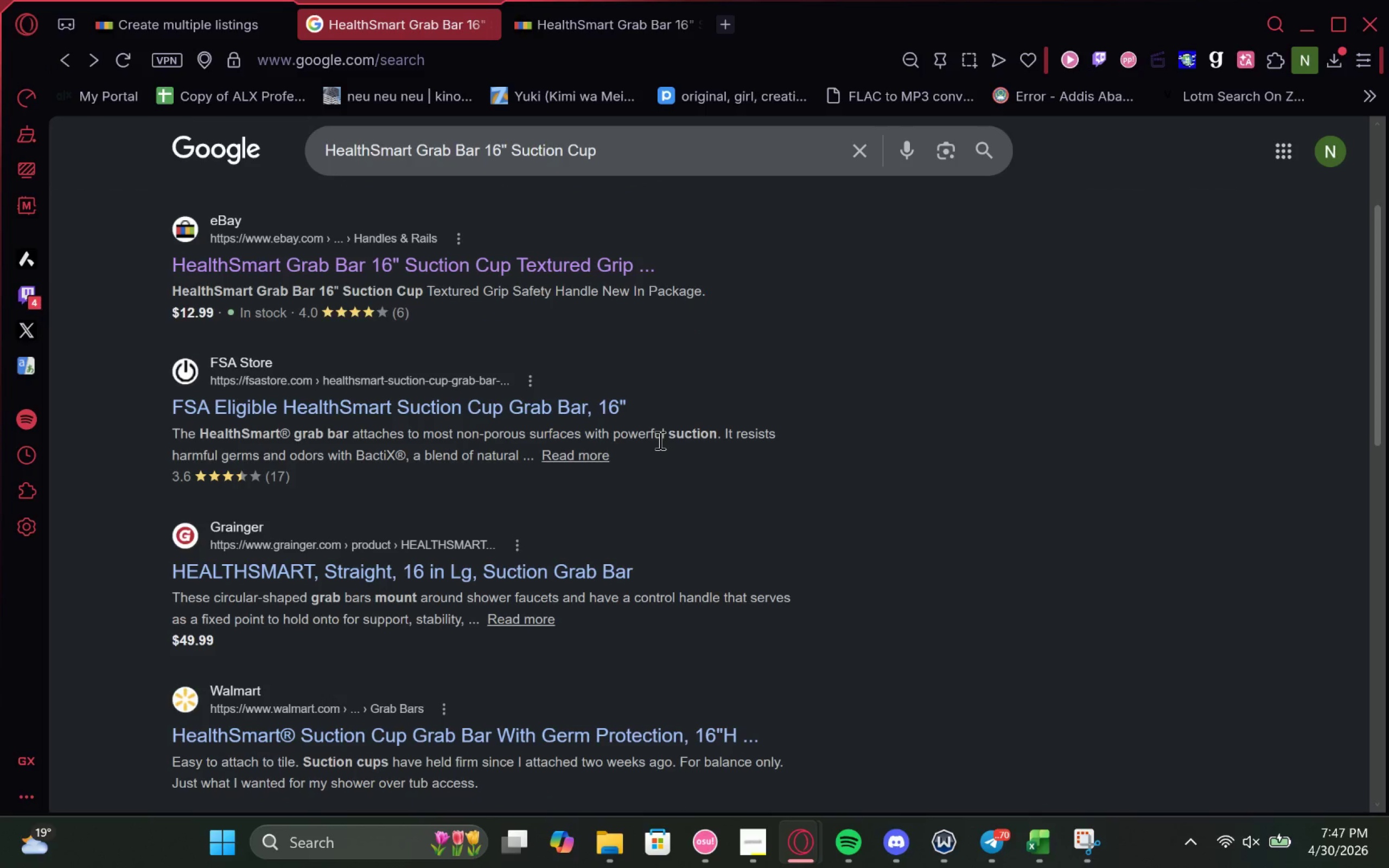 
left_click([743, 855])